 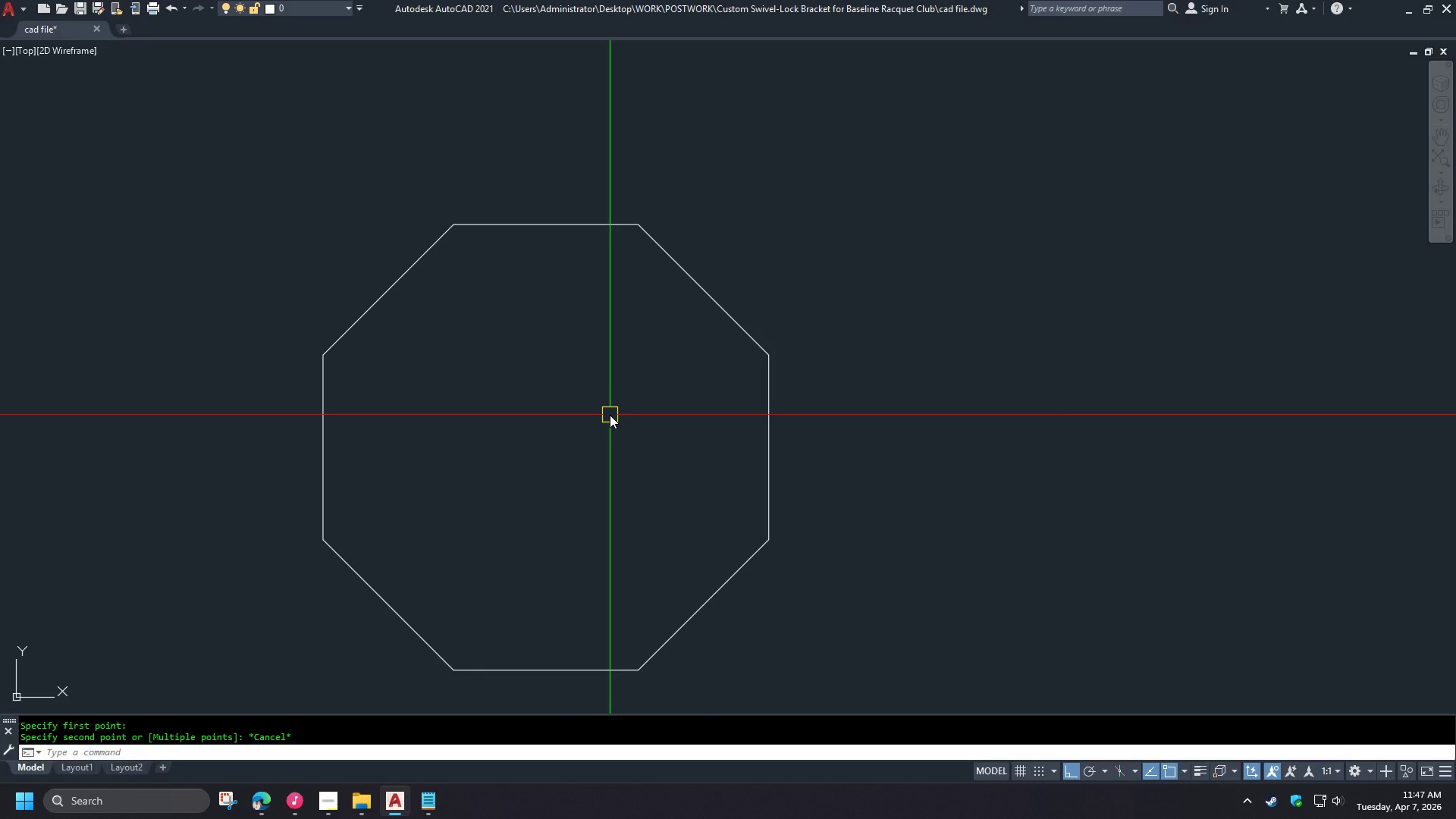 
scroll: coordinate [599, 419], scroll_direction: down, amount: 5.0
 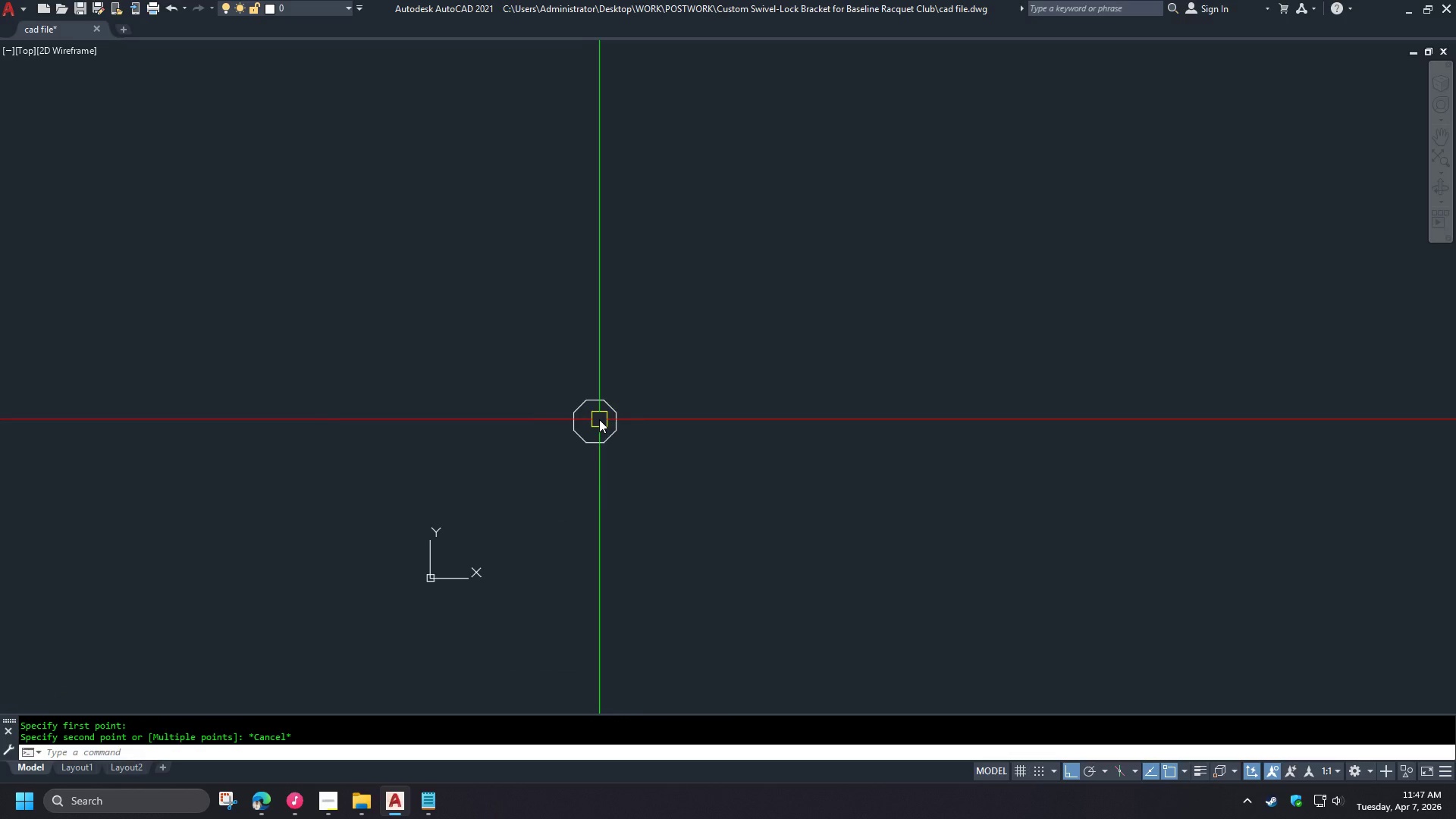 
scroll: coordinate [595, 413], scroll_direction: up, amount: 5.0
 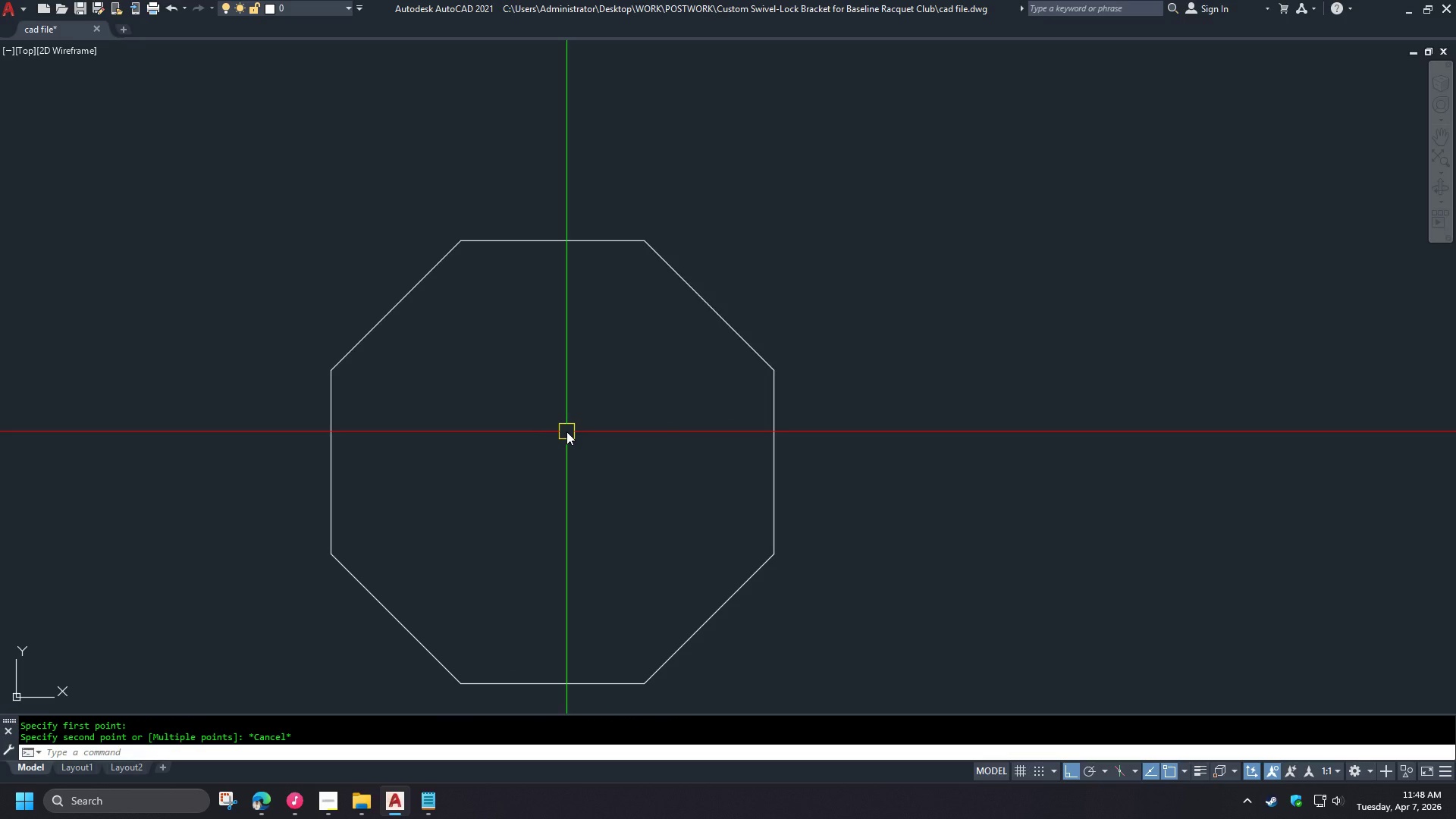 
scroll: coordinate [602, 431], scroll_direction: down, amount: 5.0
 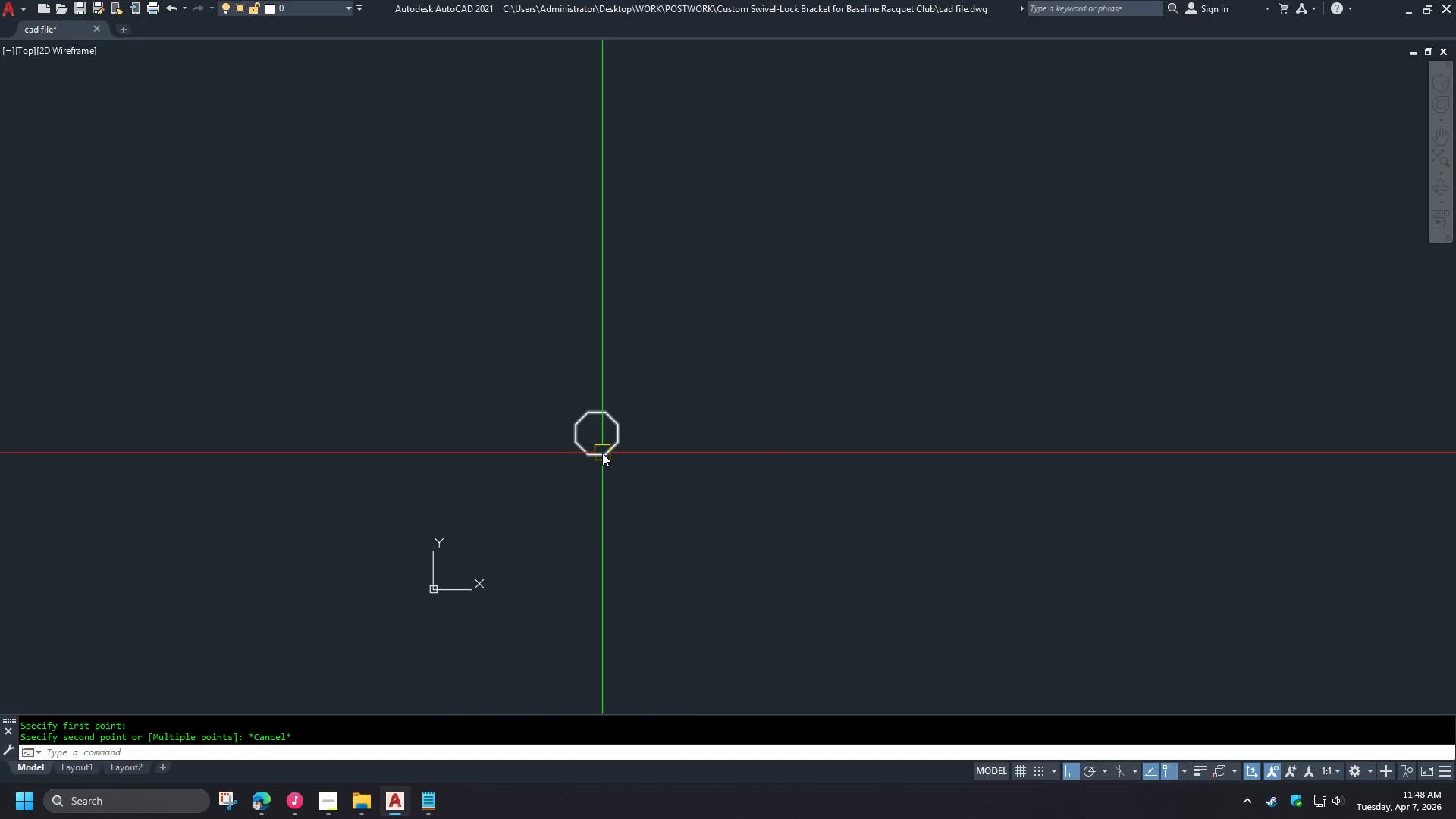 
left_click([602, 453])
 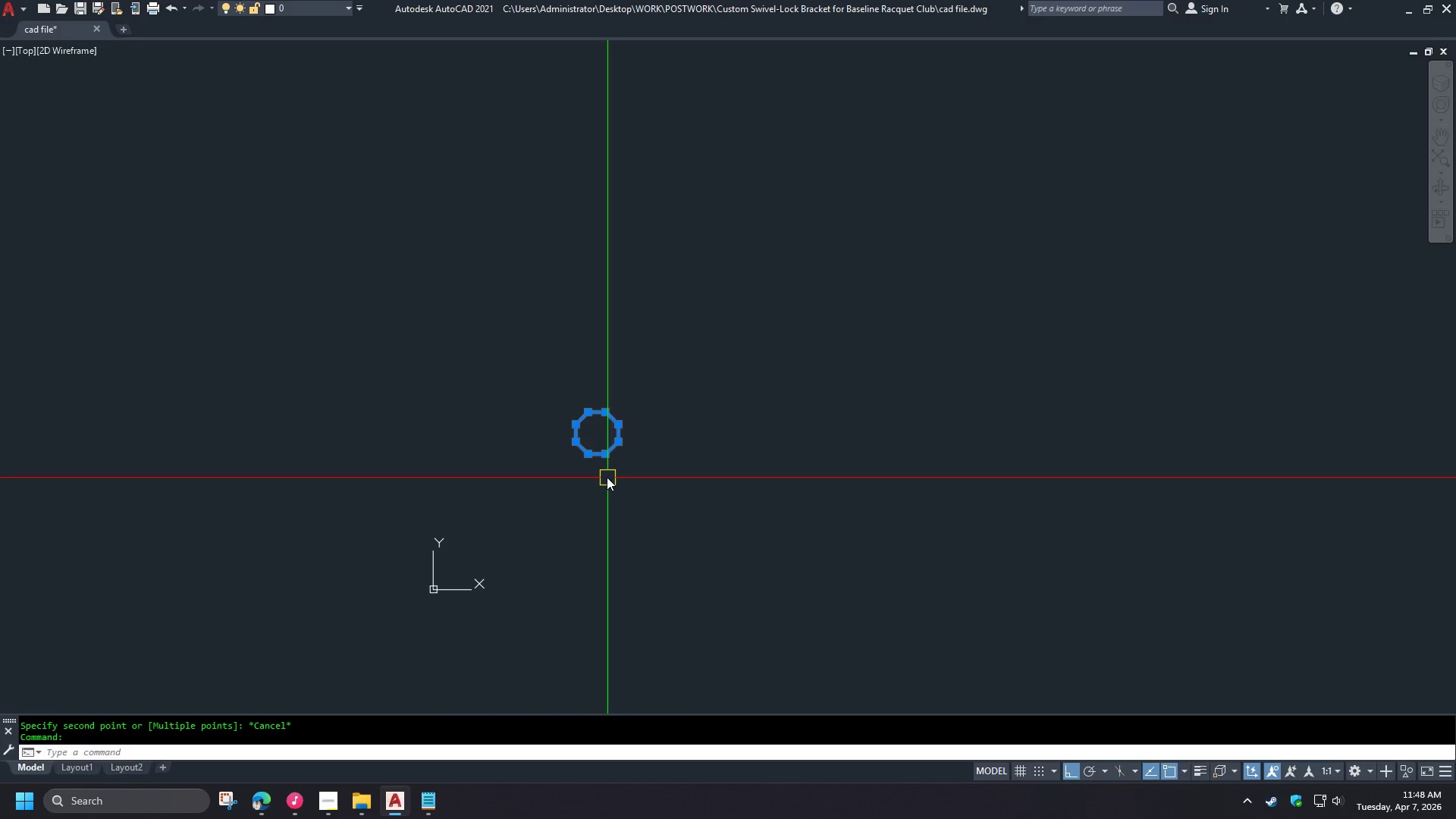 
scroll: coordinate [601, 469], scroll_direction: up, amount: 2.0
 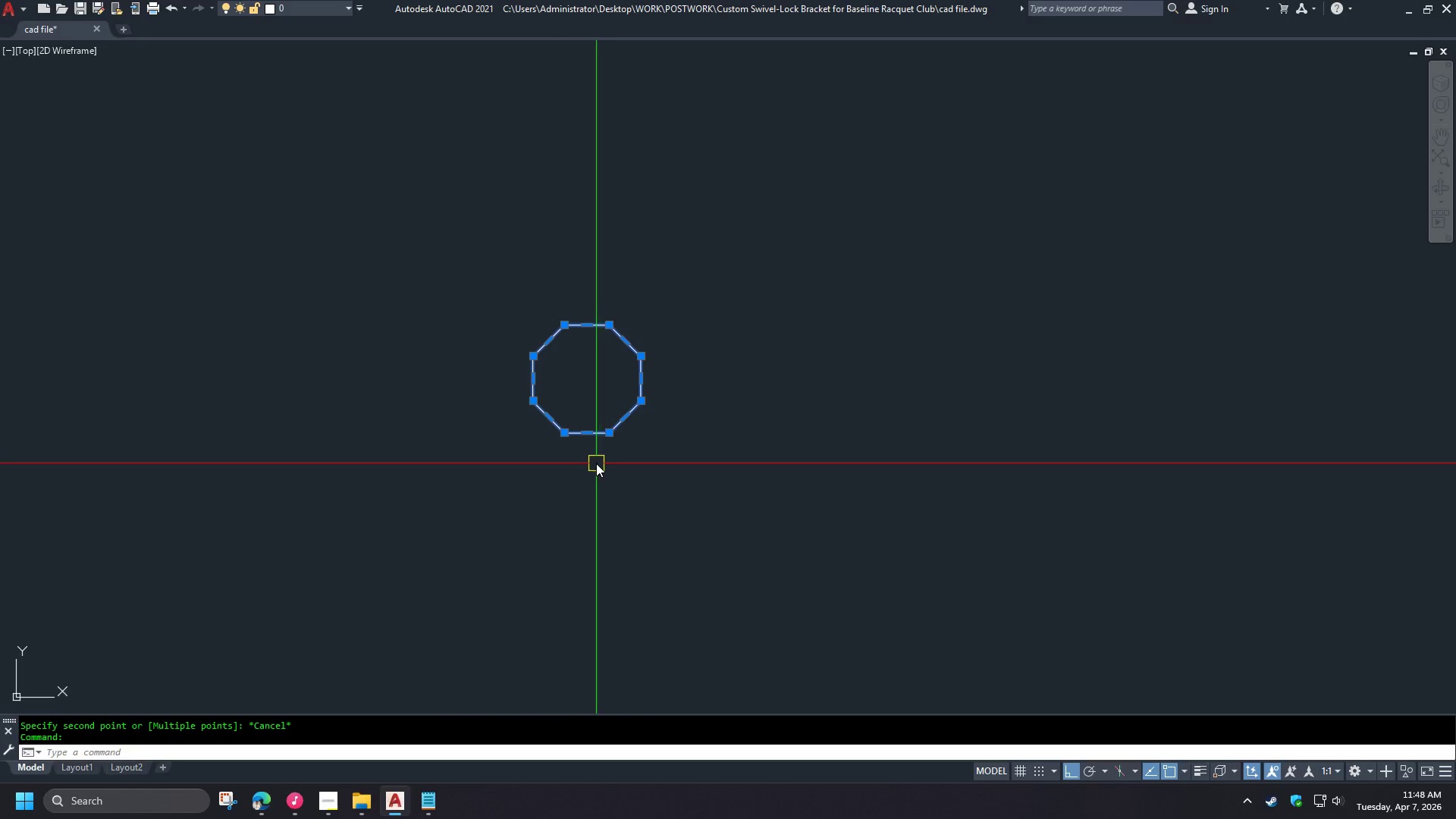 
key(M)
 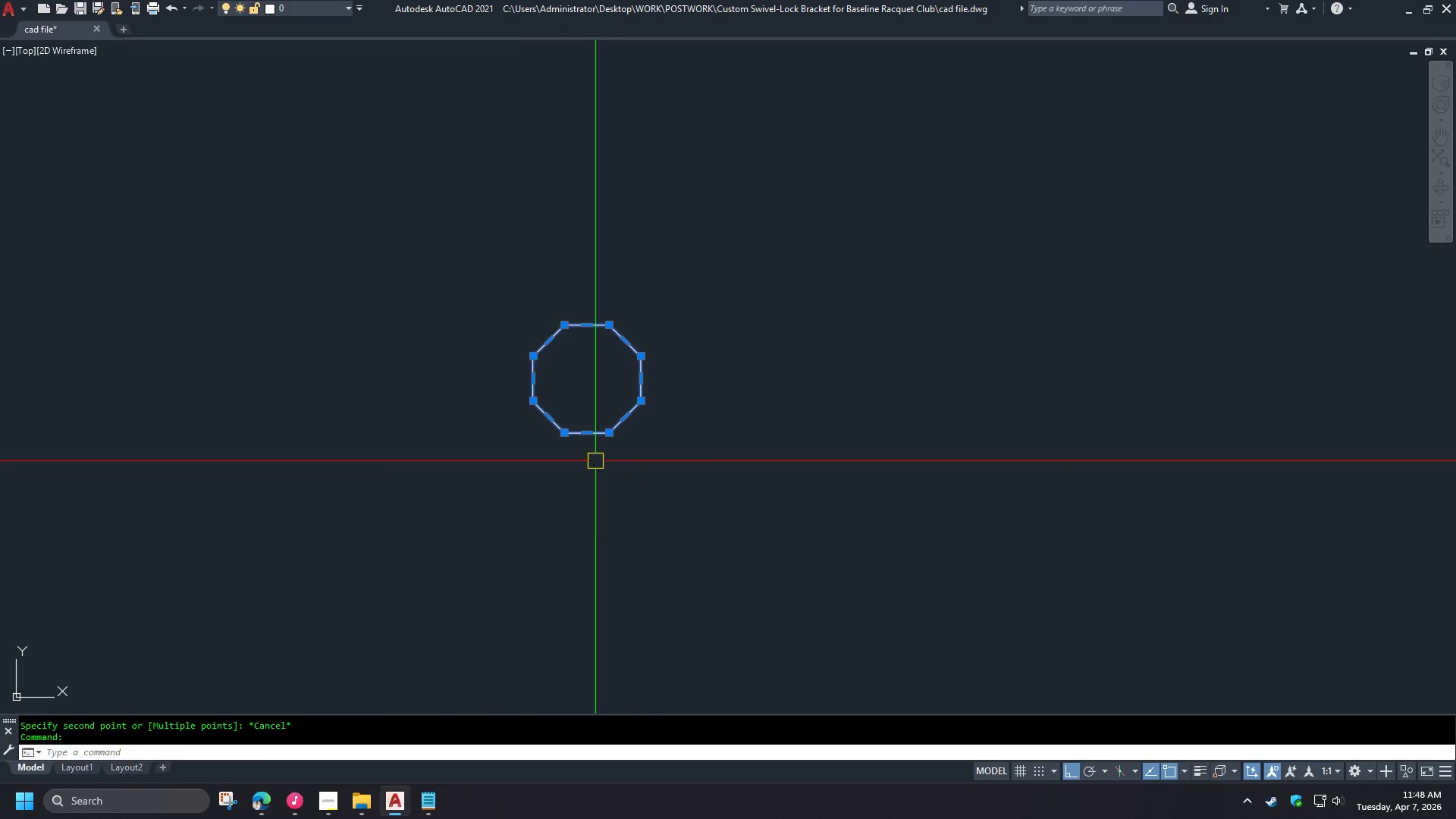 
key(Space)
 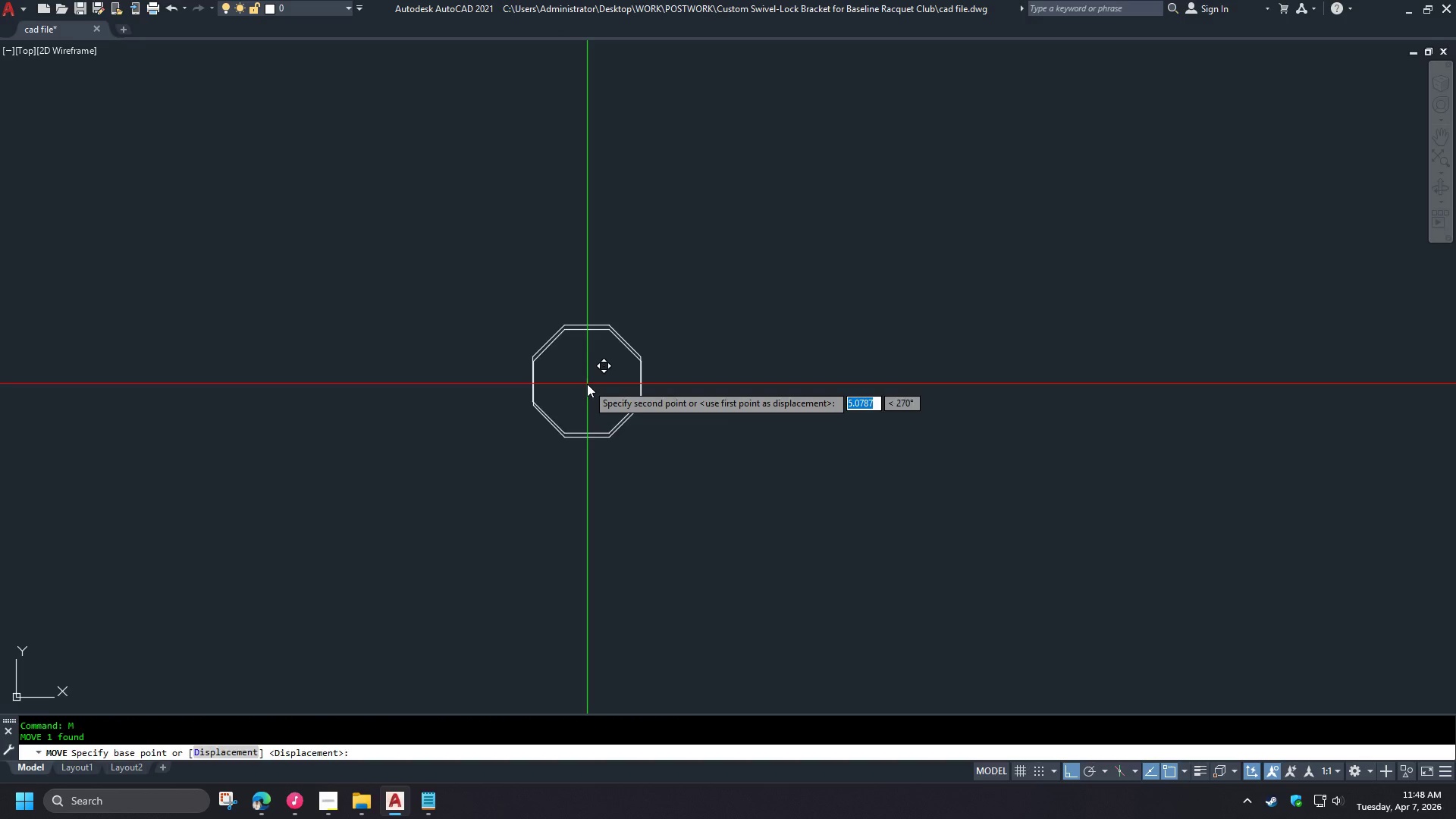 
scroll: coordinate [640, 541], scroll_direction: down, amount: 1.0
 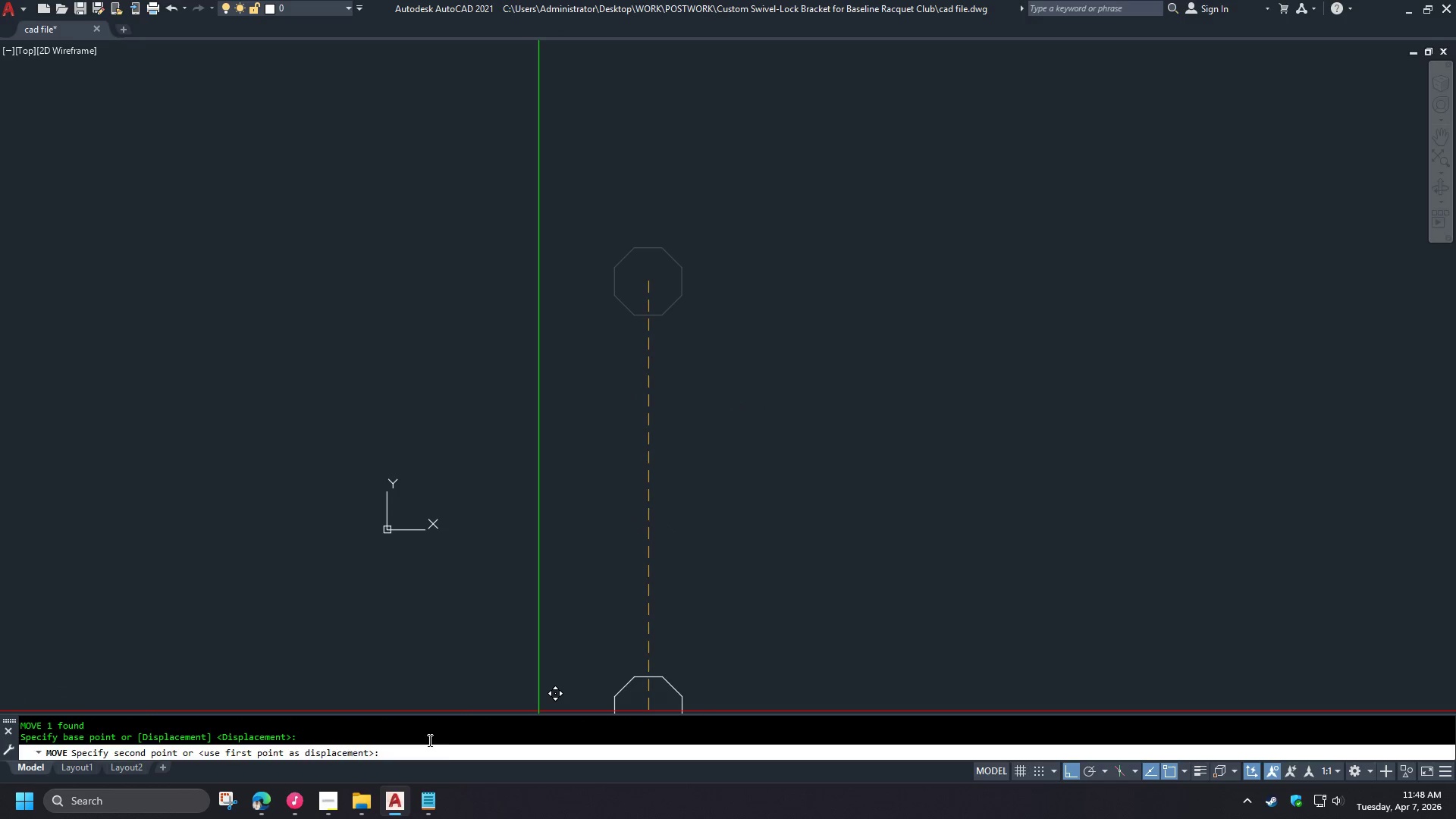 
left_click([447, 752])
 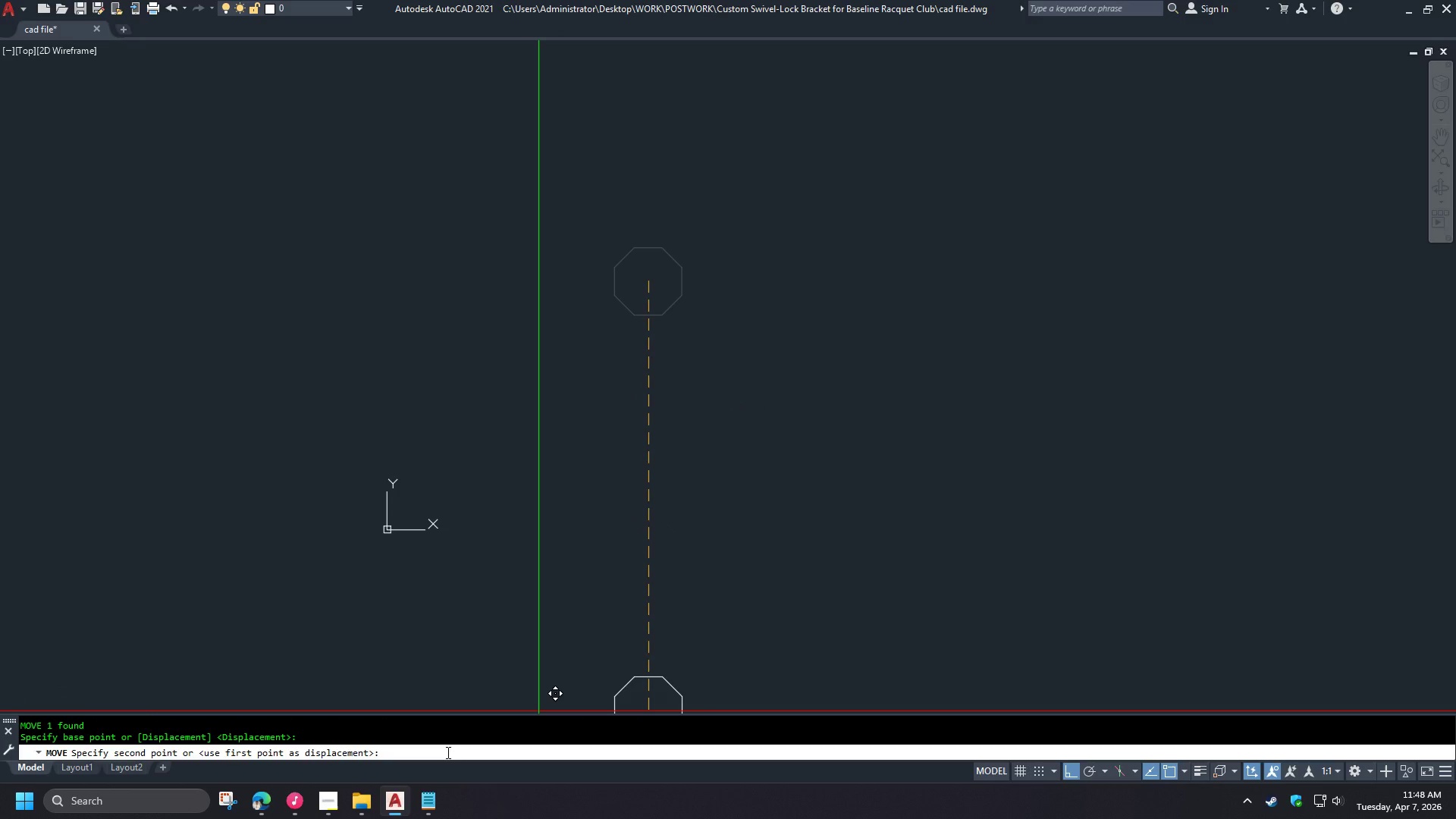 
key(Numpad0)
 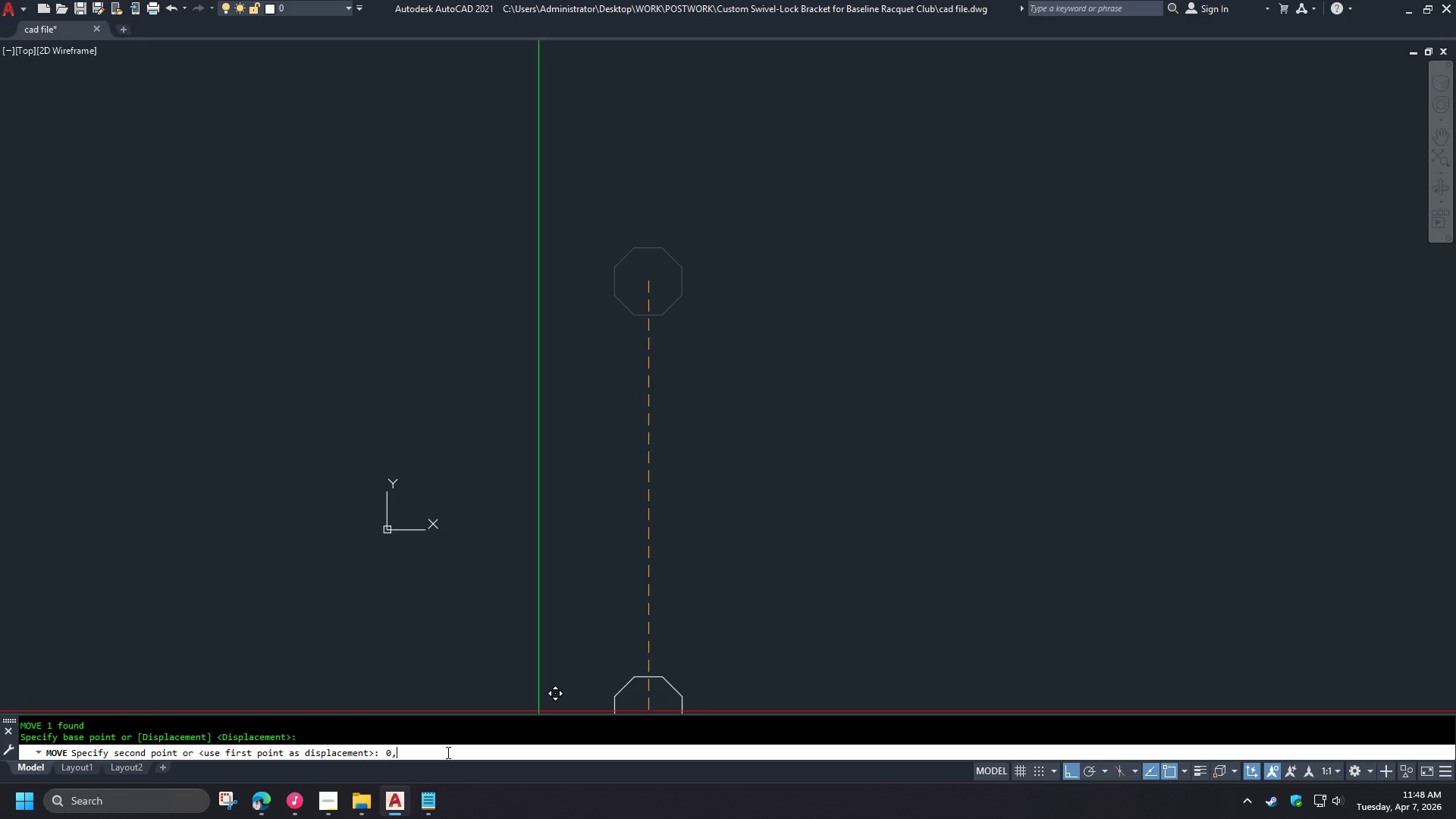 
key(Comma)
 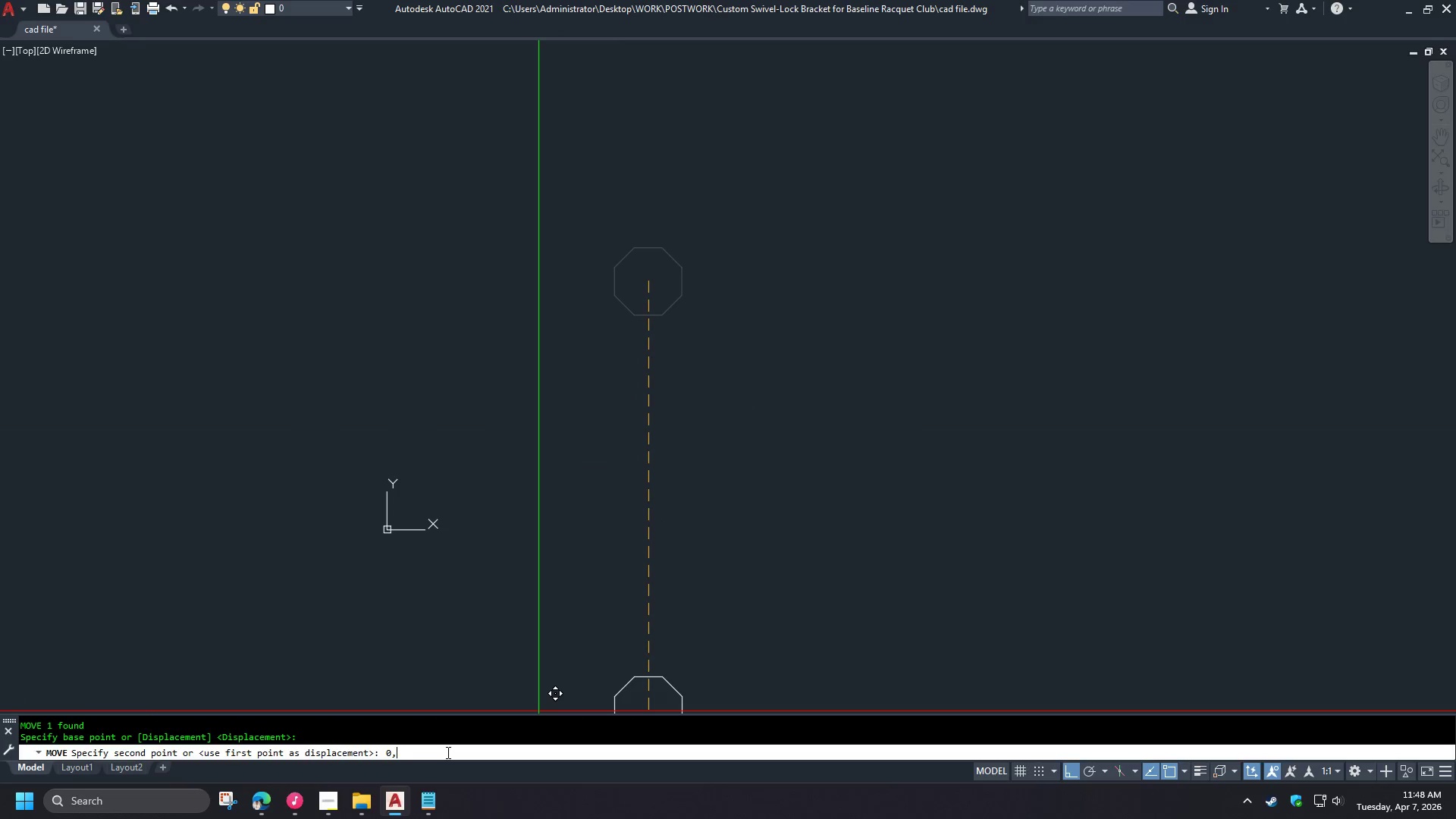 
key(Numpad0)
 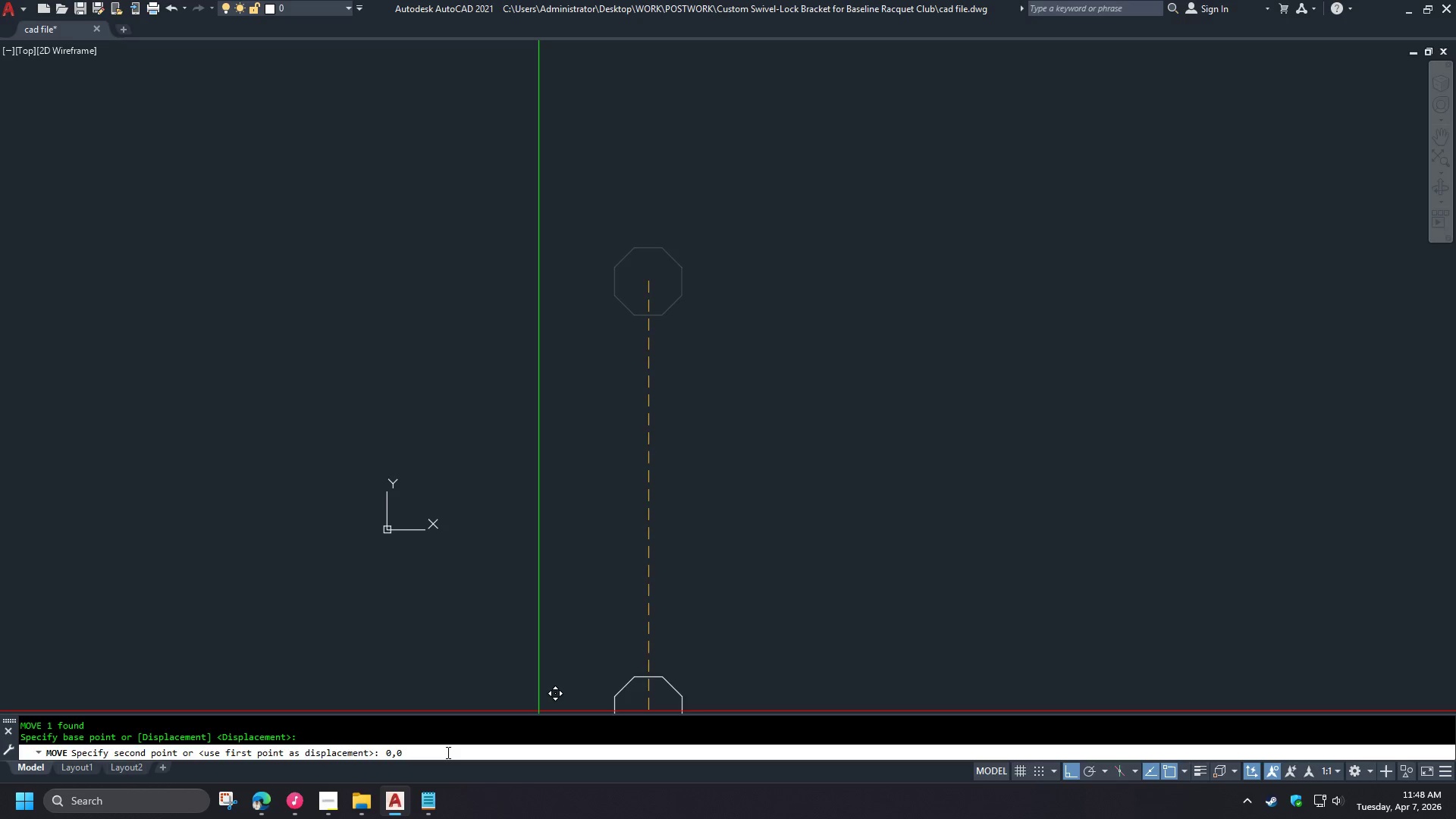 
key(NumpadEnter)
 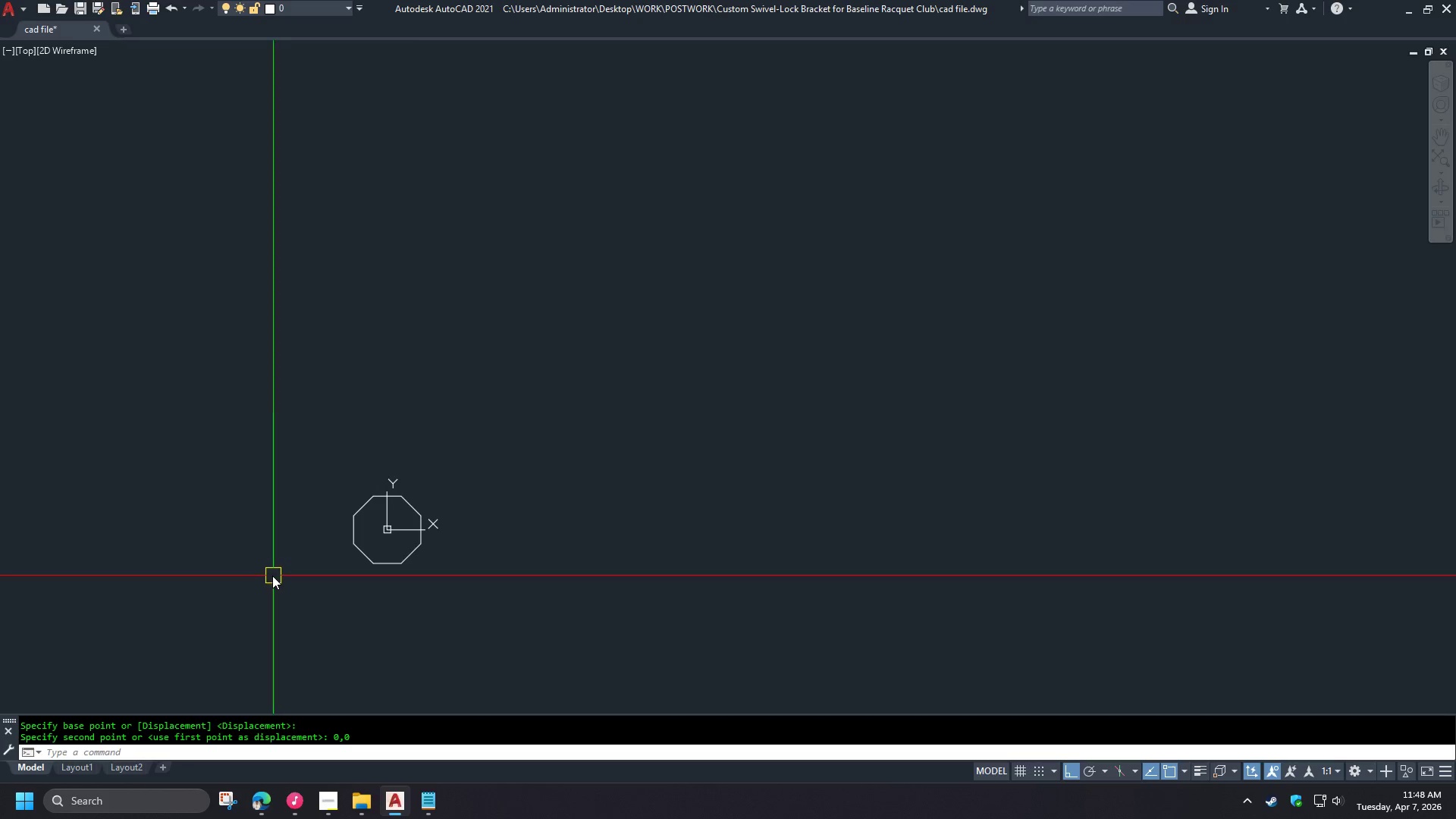 
type(re )
 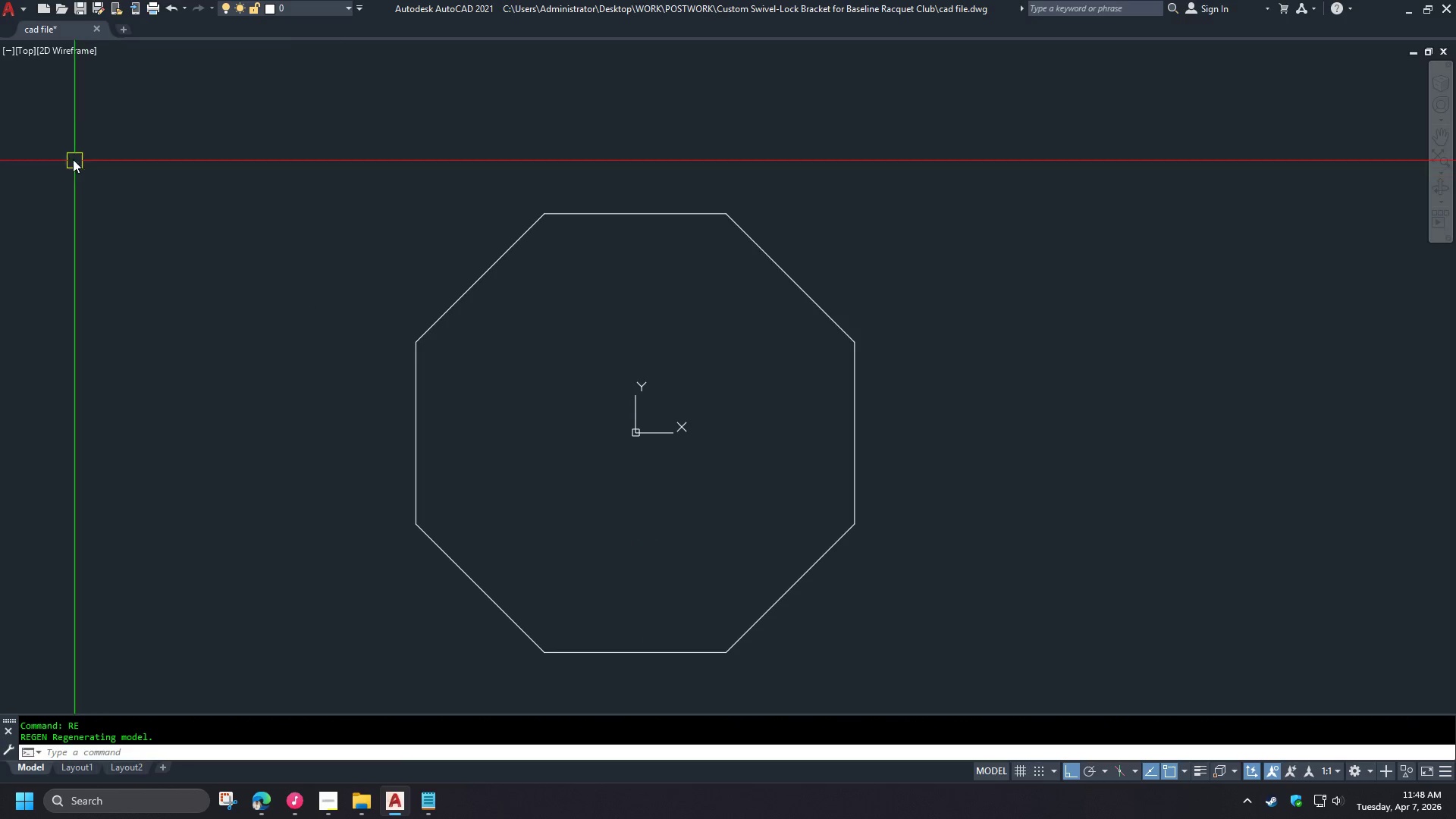 
scroll: coordinate [405, 570], scroll_direction: up, amount: 4.0
 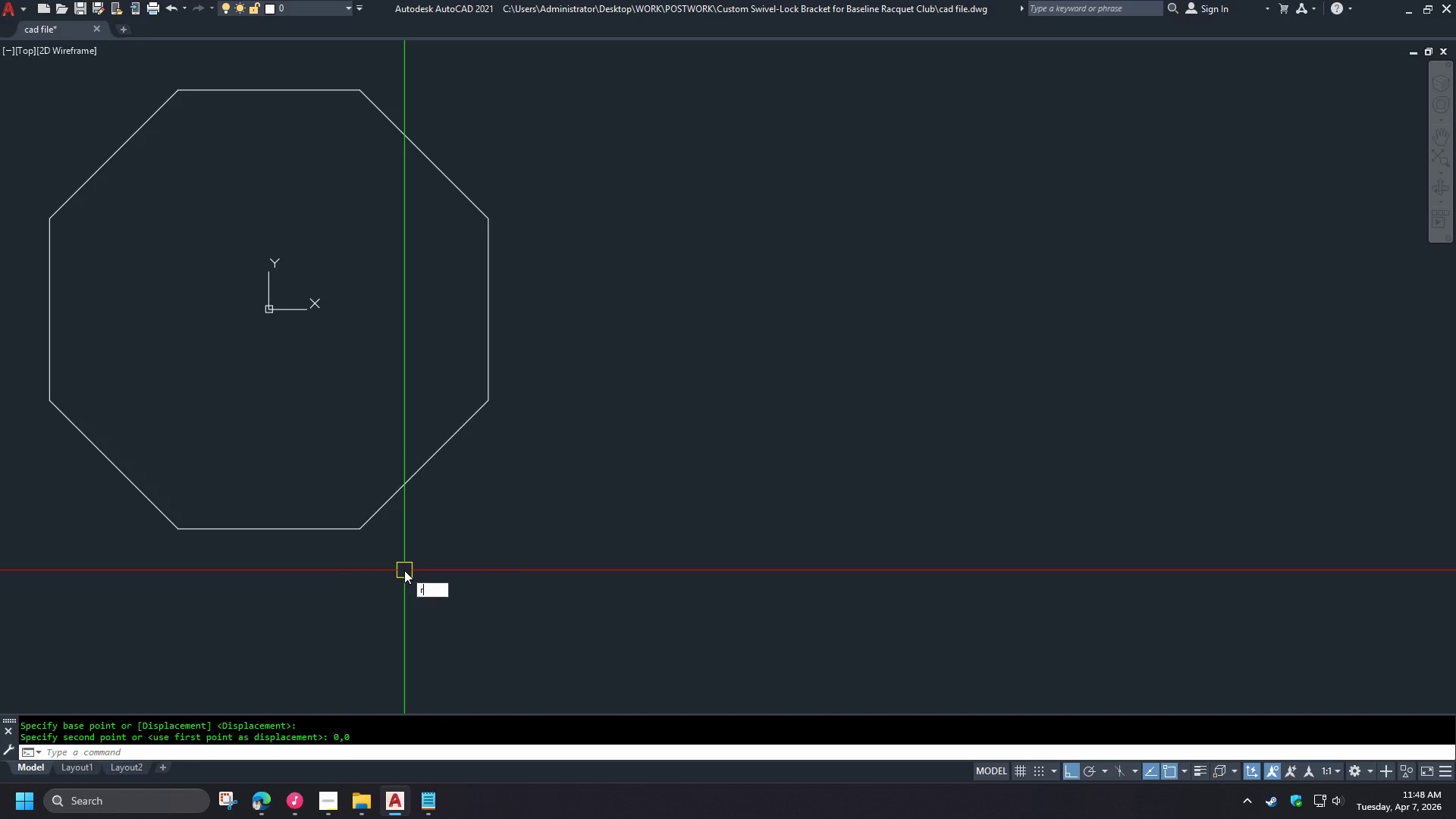 
left_click([7, 50])
 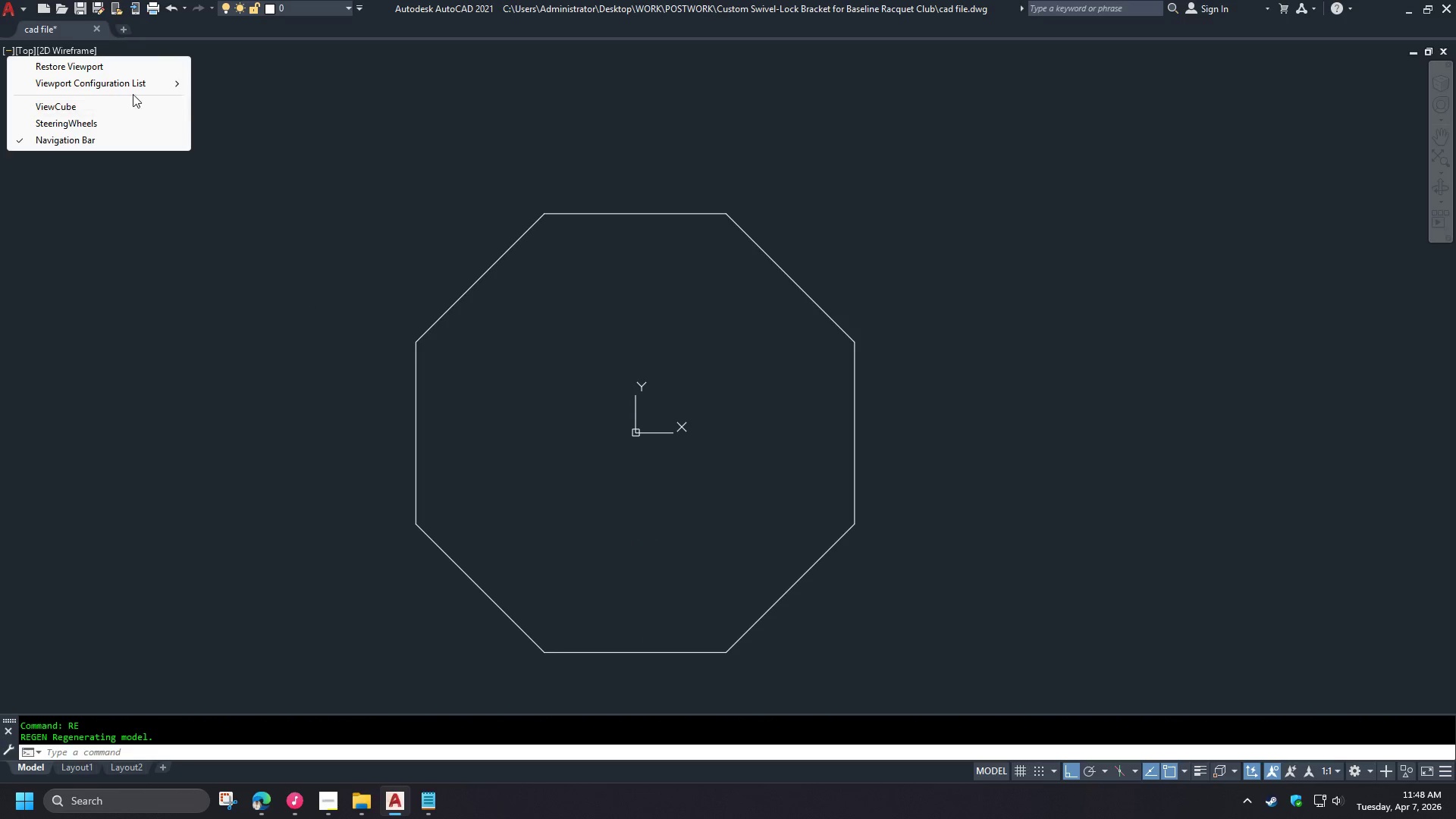 
left_click([134, 86])
 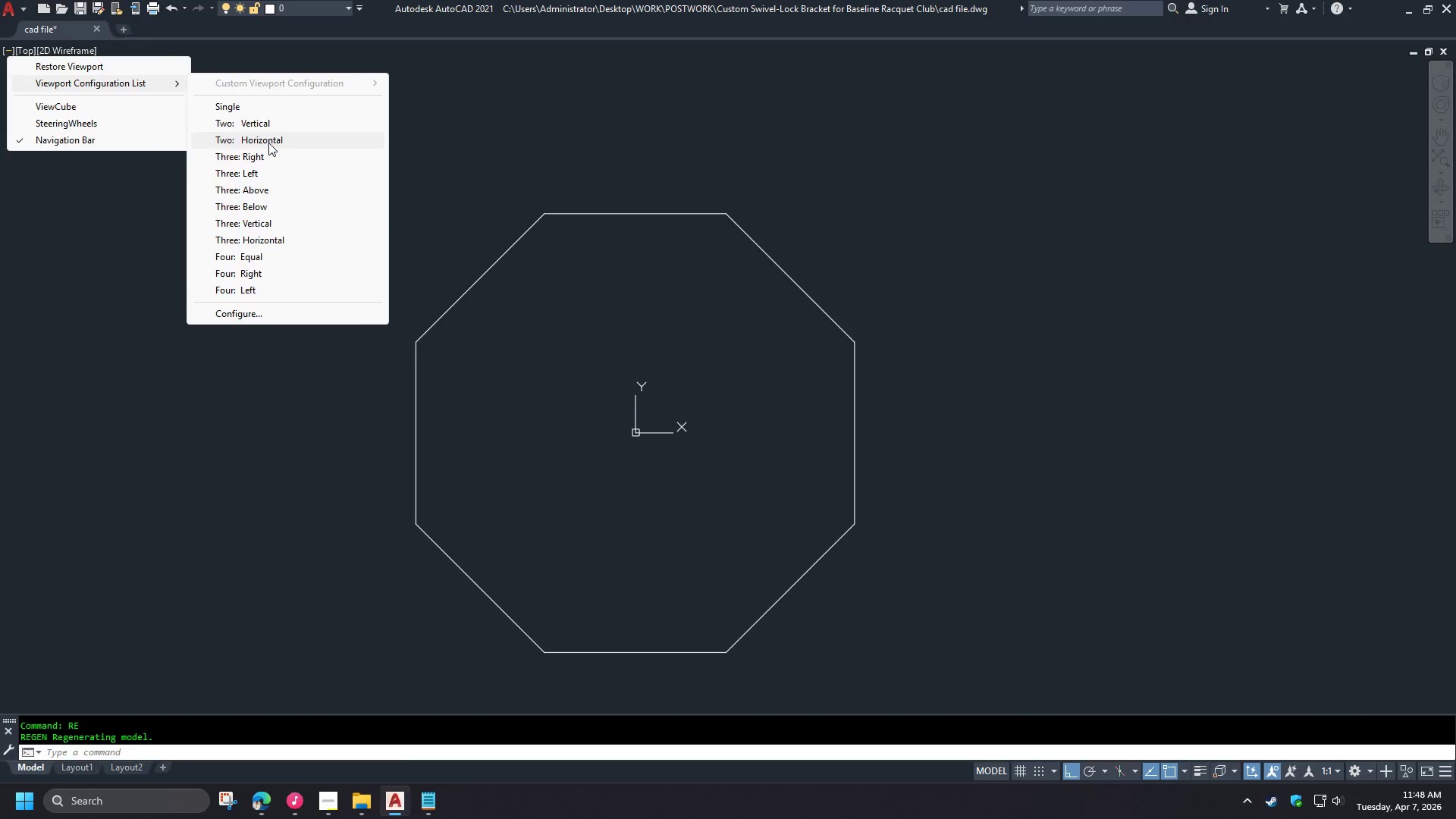 
left_click([273, 159])
 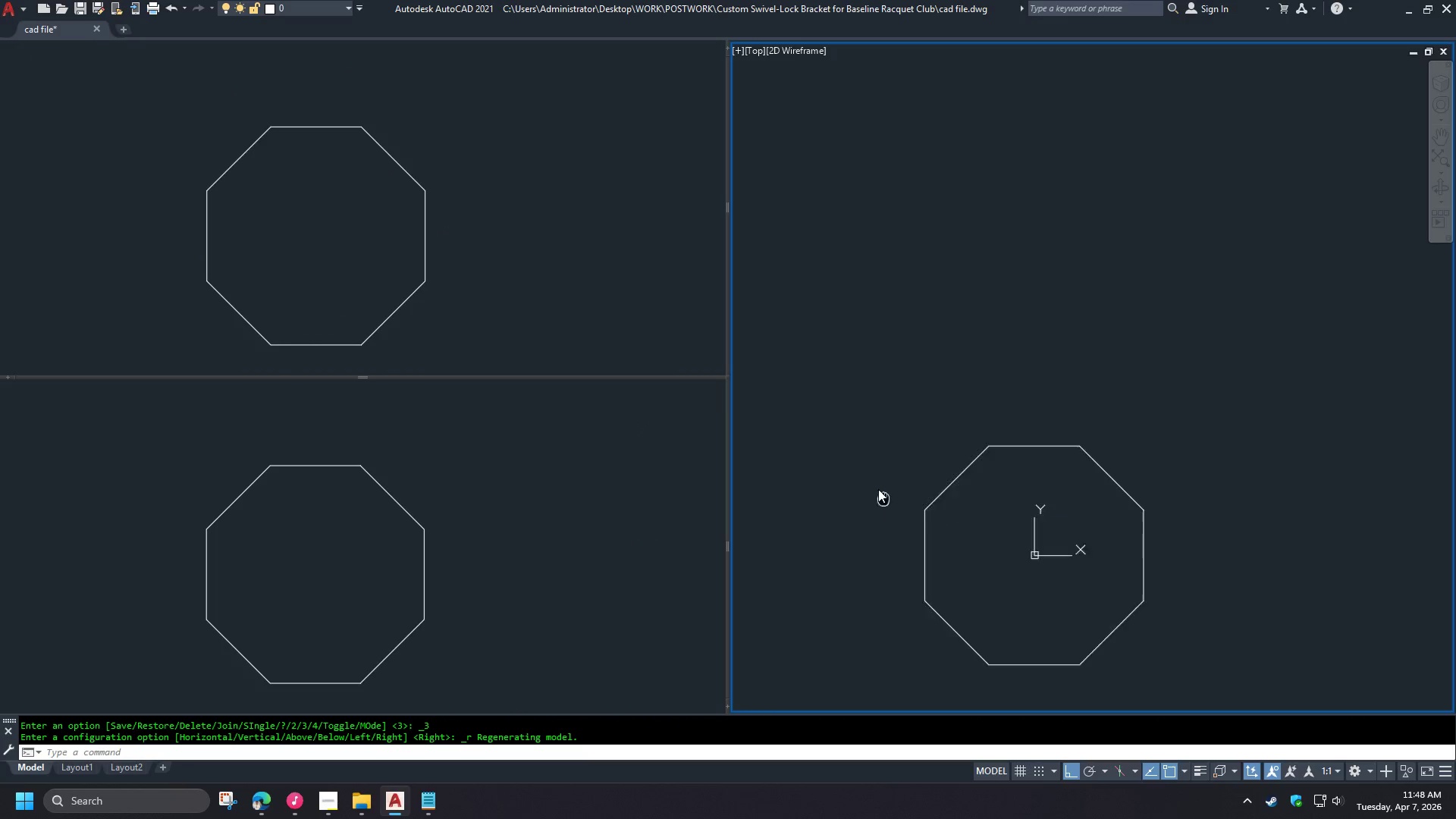 
scroll: coordinate [902, 416], scroll_direction: up, amount: 3.0
 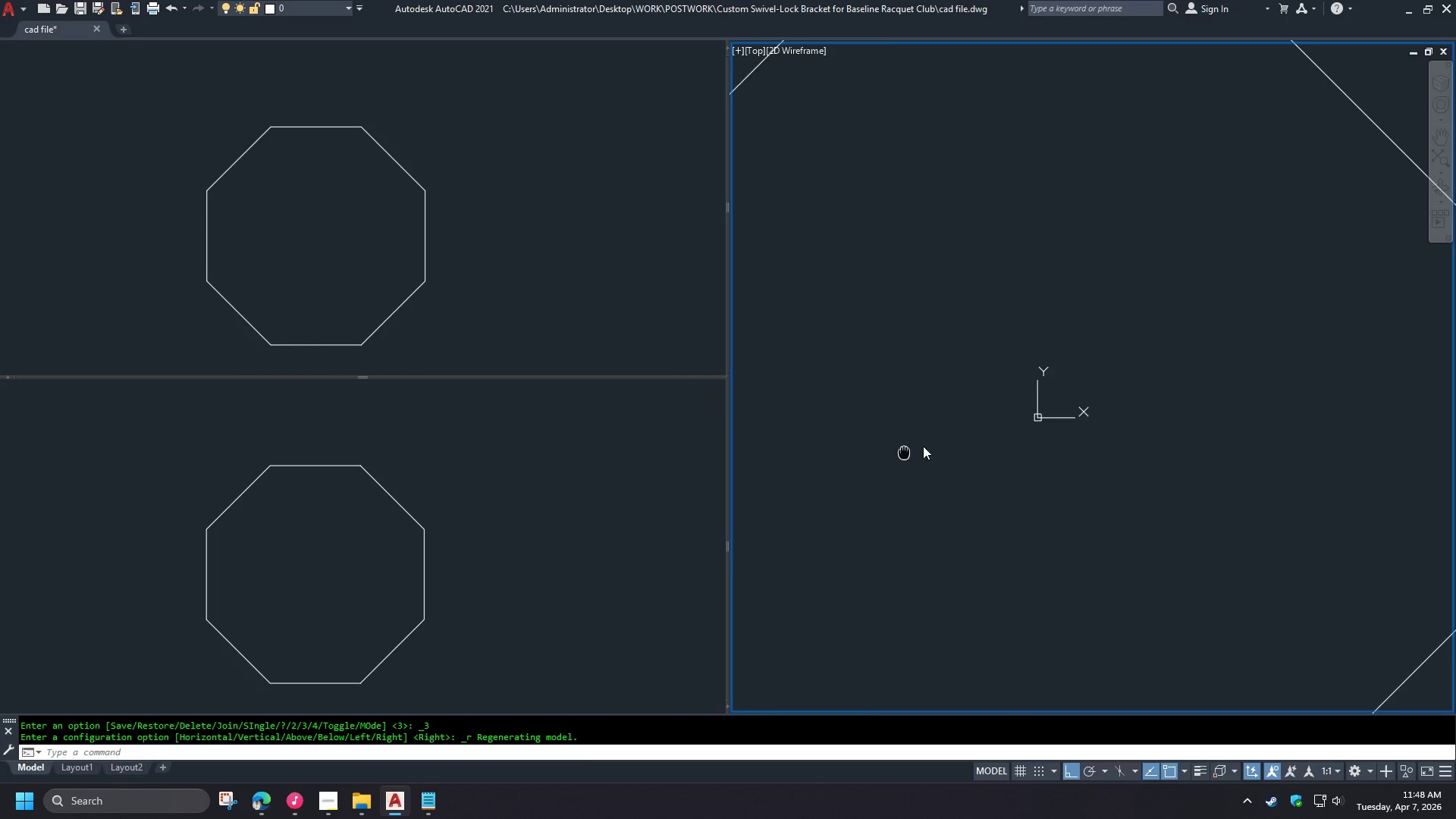 
scroll: coordinate [1113, 420], scroll_direction: down, amount: 1.0
 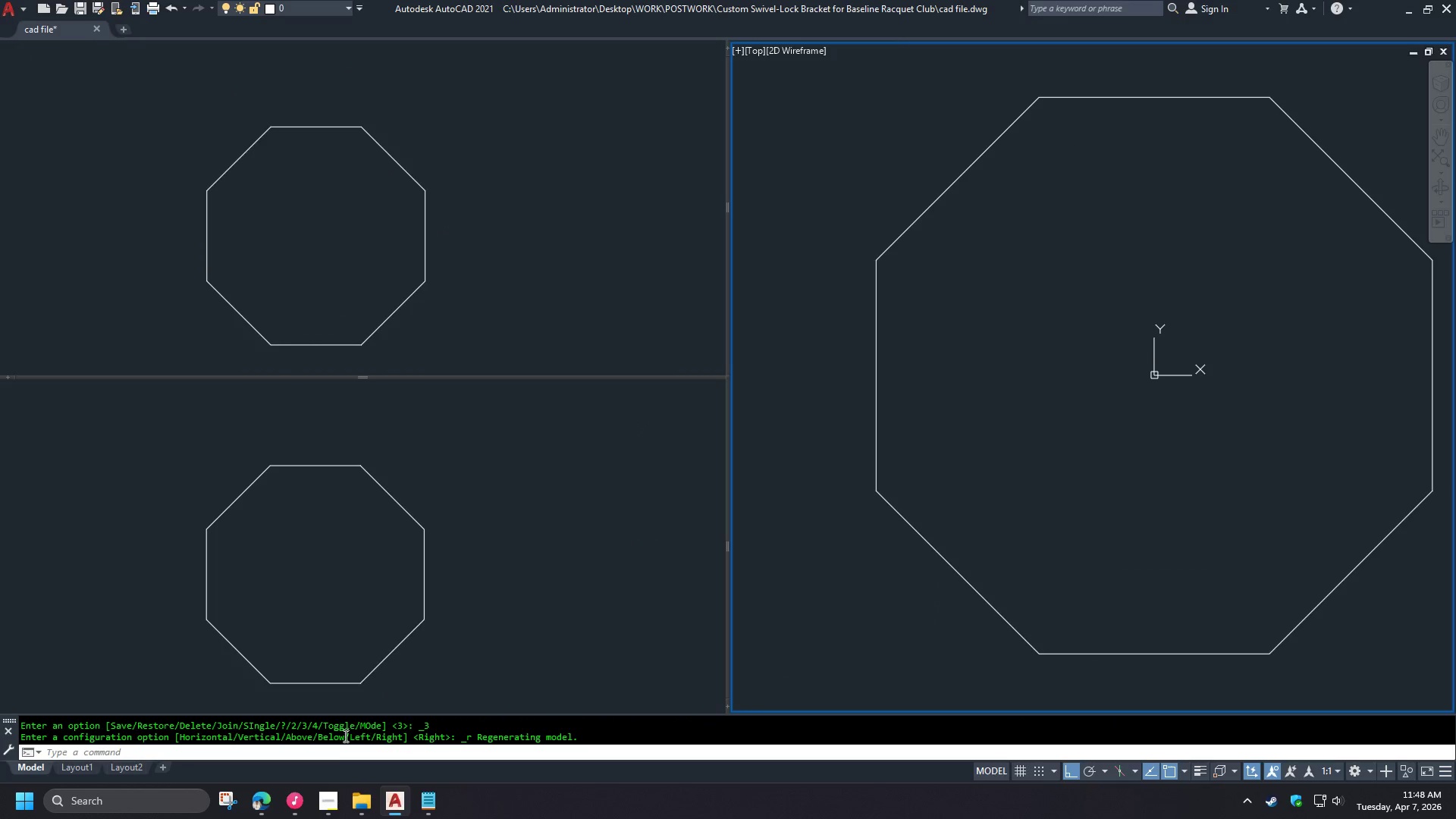 
left_click([330, 805])